 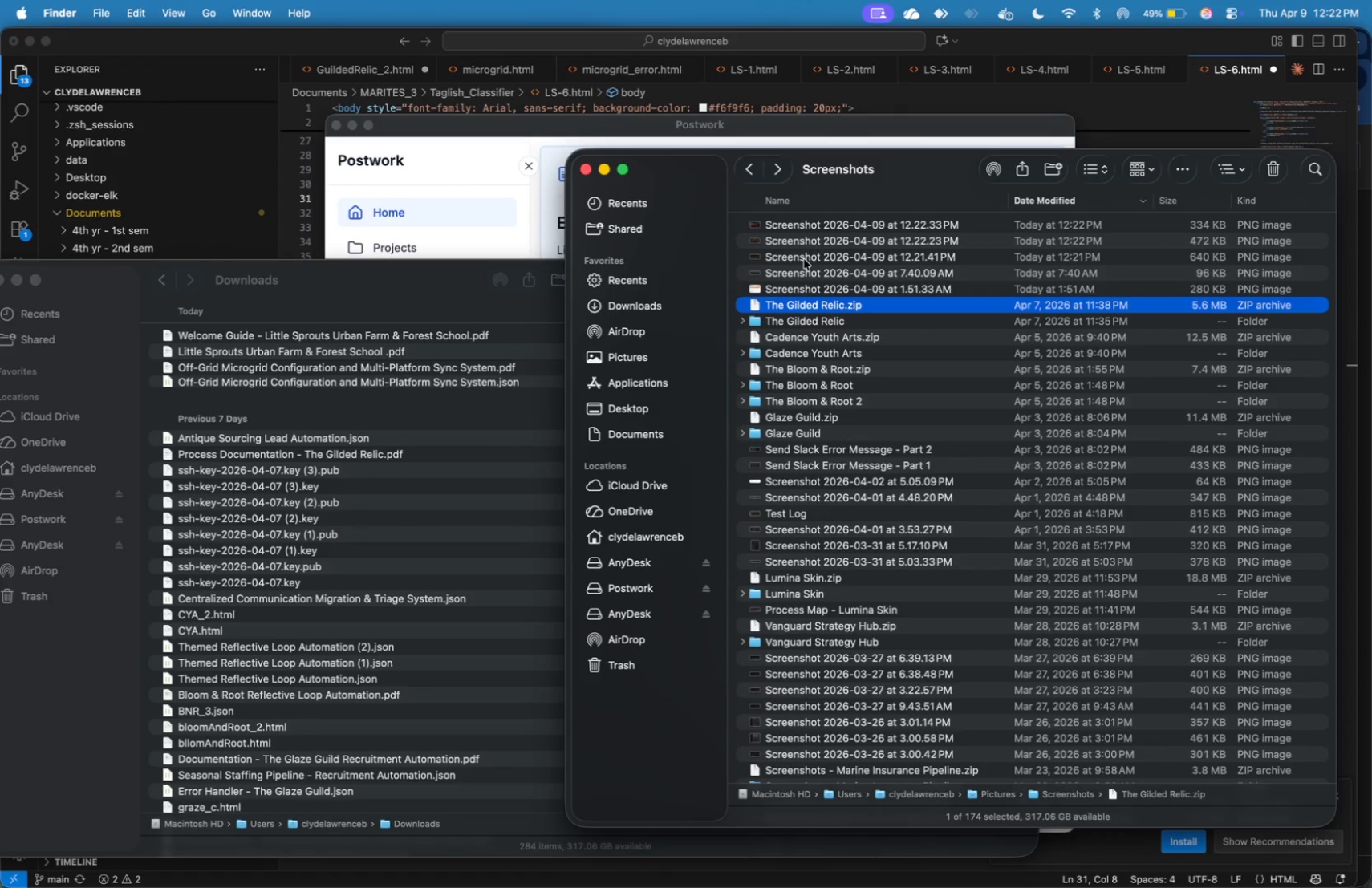 
left_click([1049, 176])
 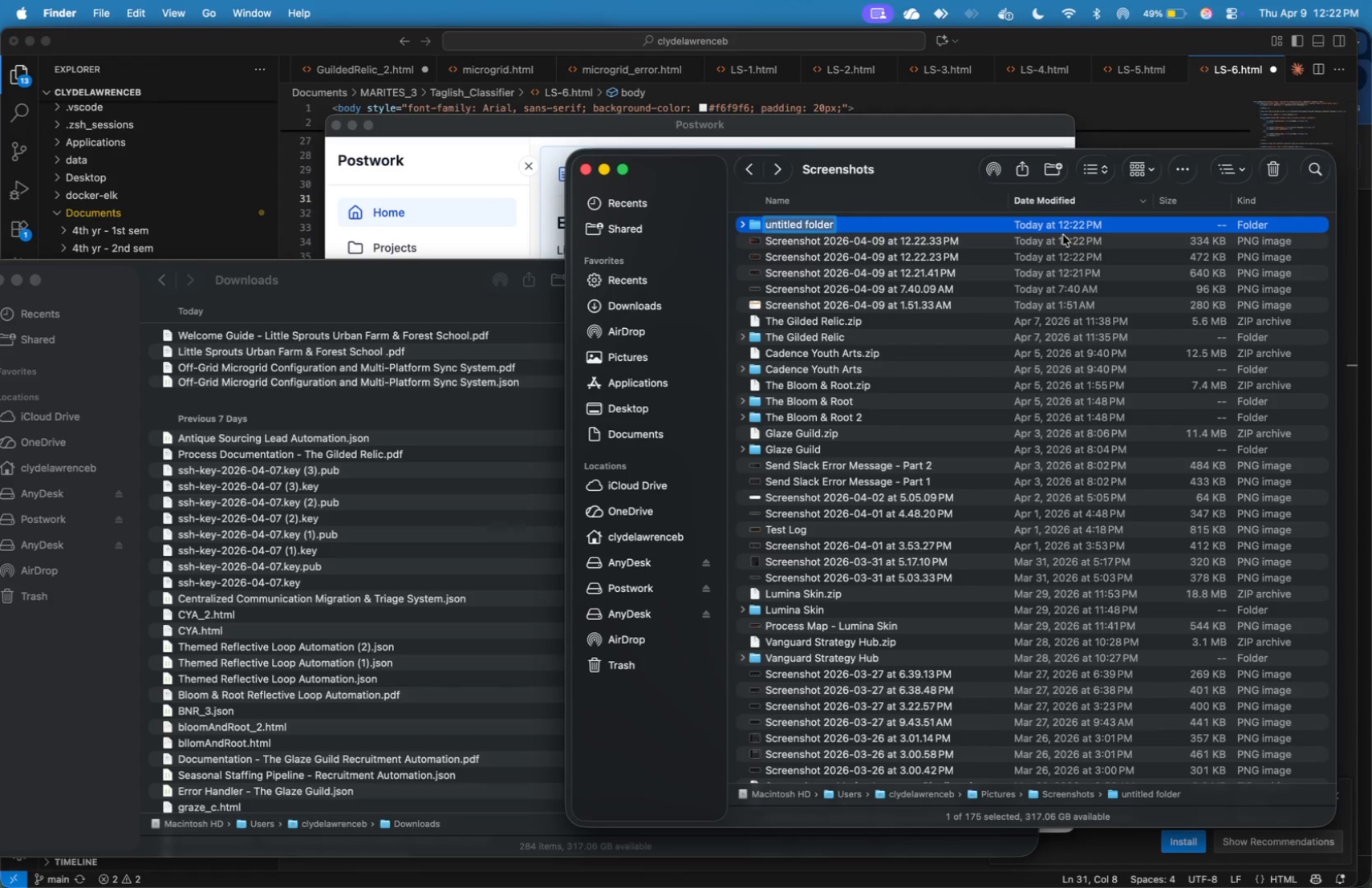 
type(Little Sprouts)
 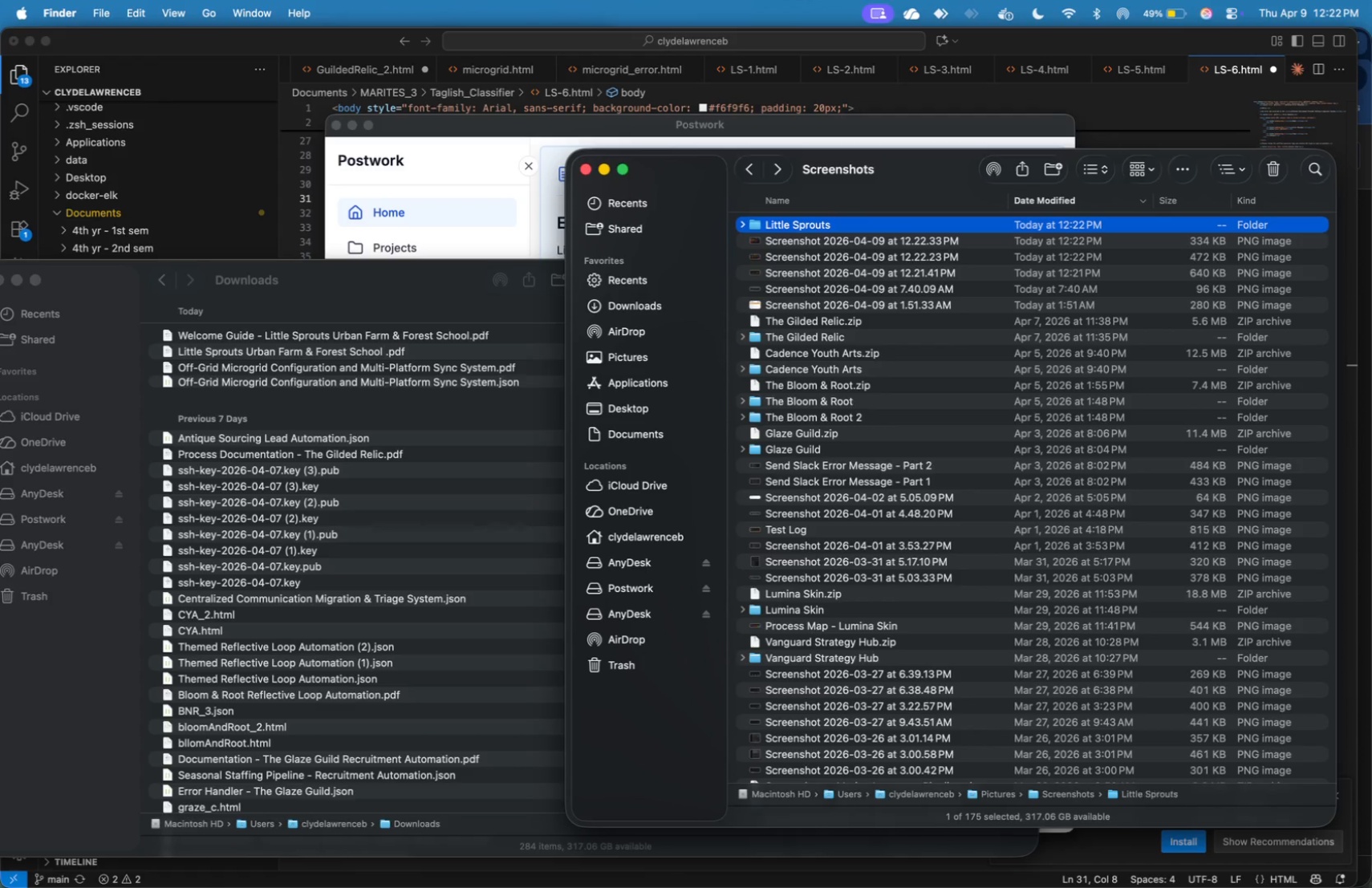 
 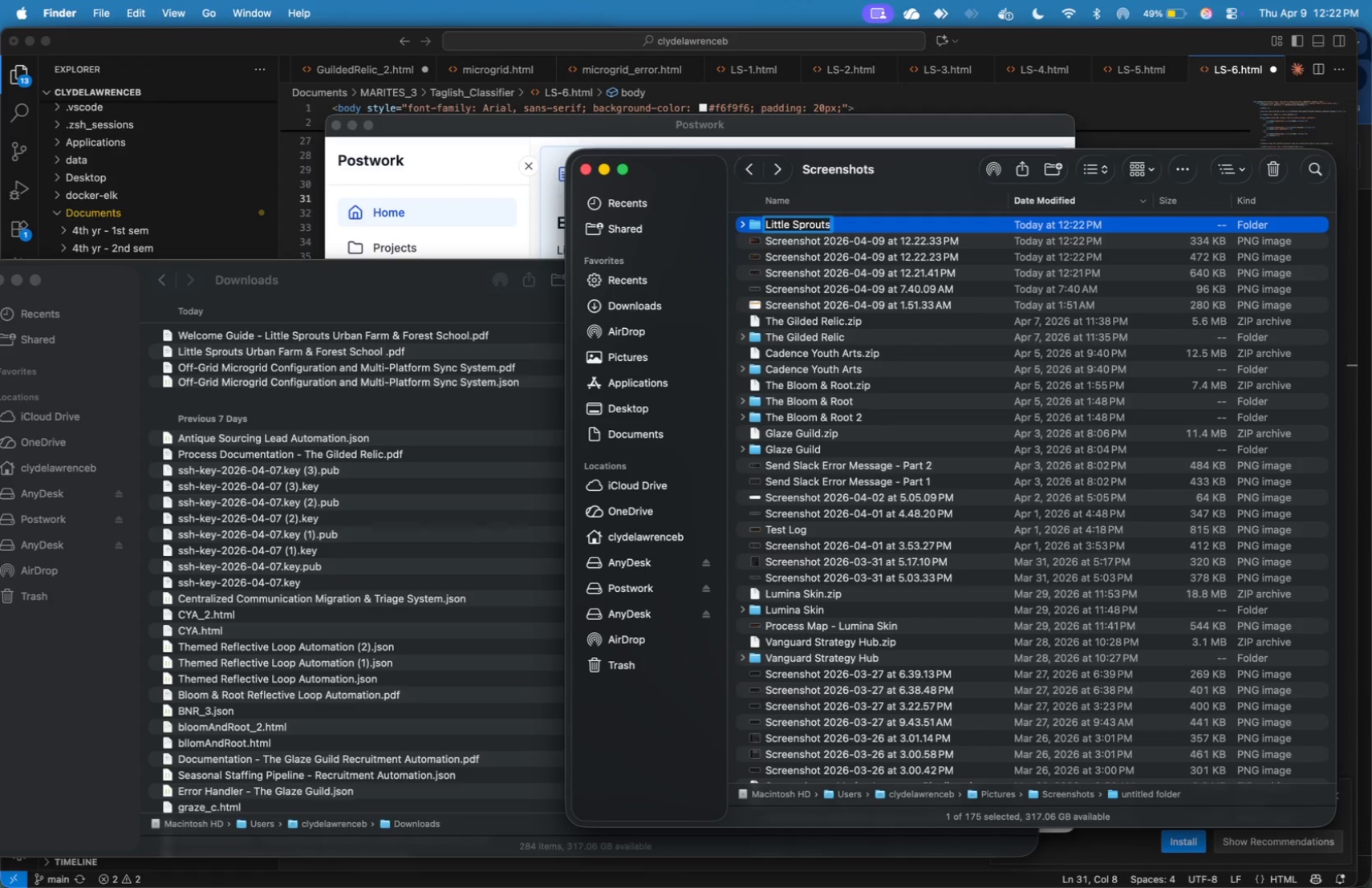 
key(Enter)
 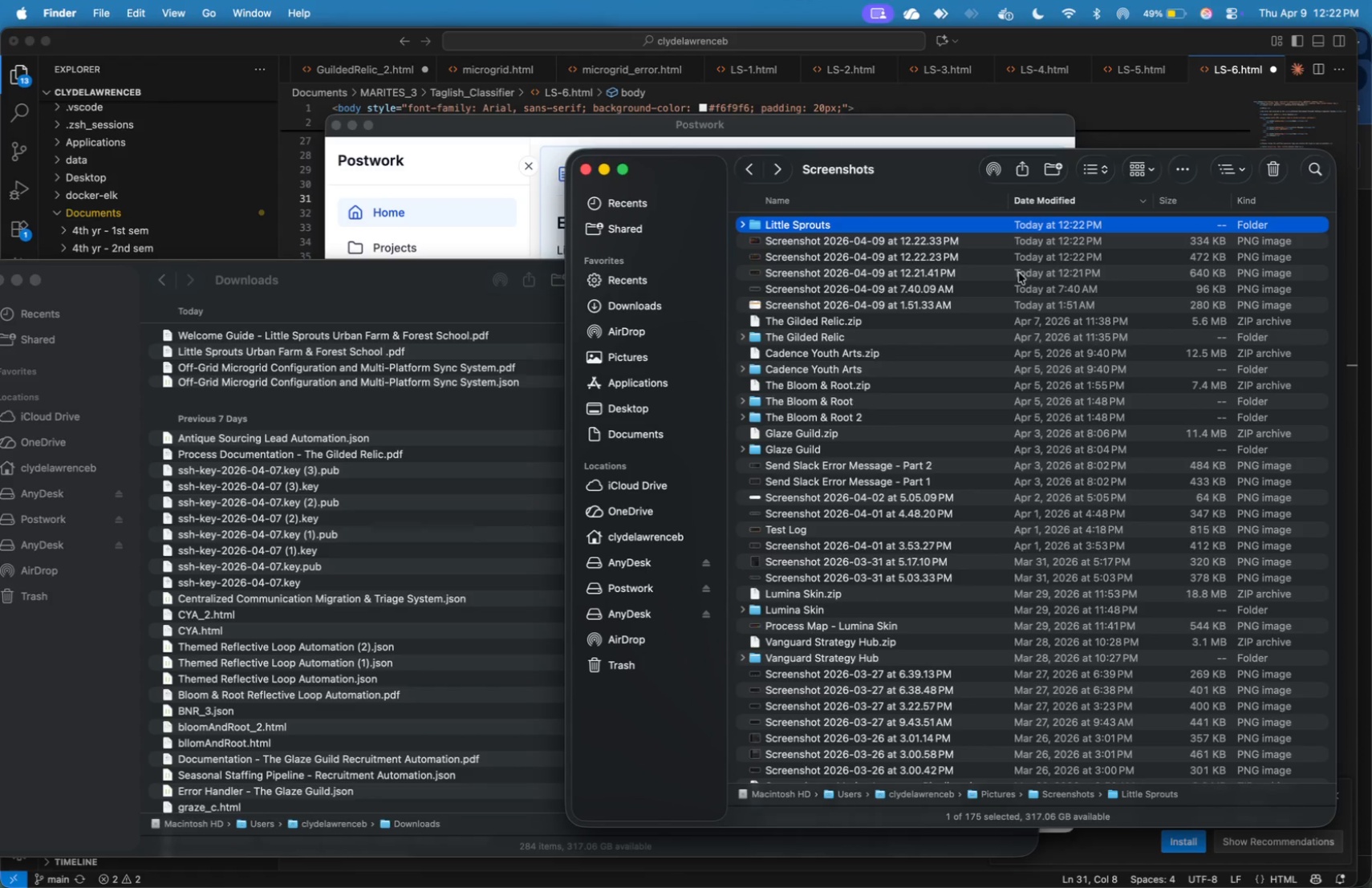 
key(Meta+Tab)
 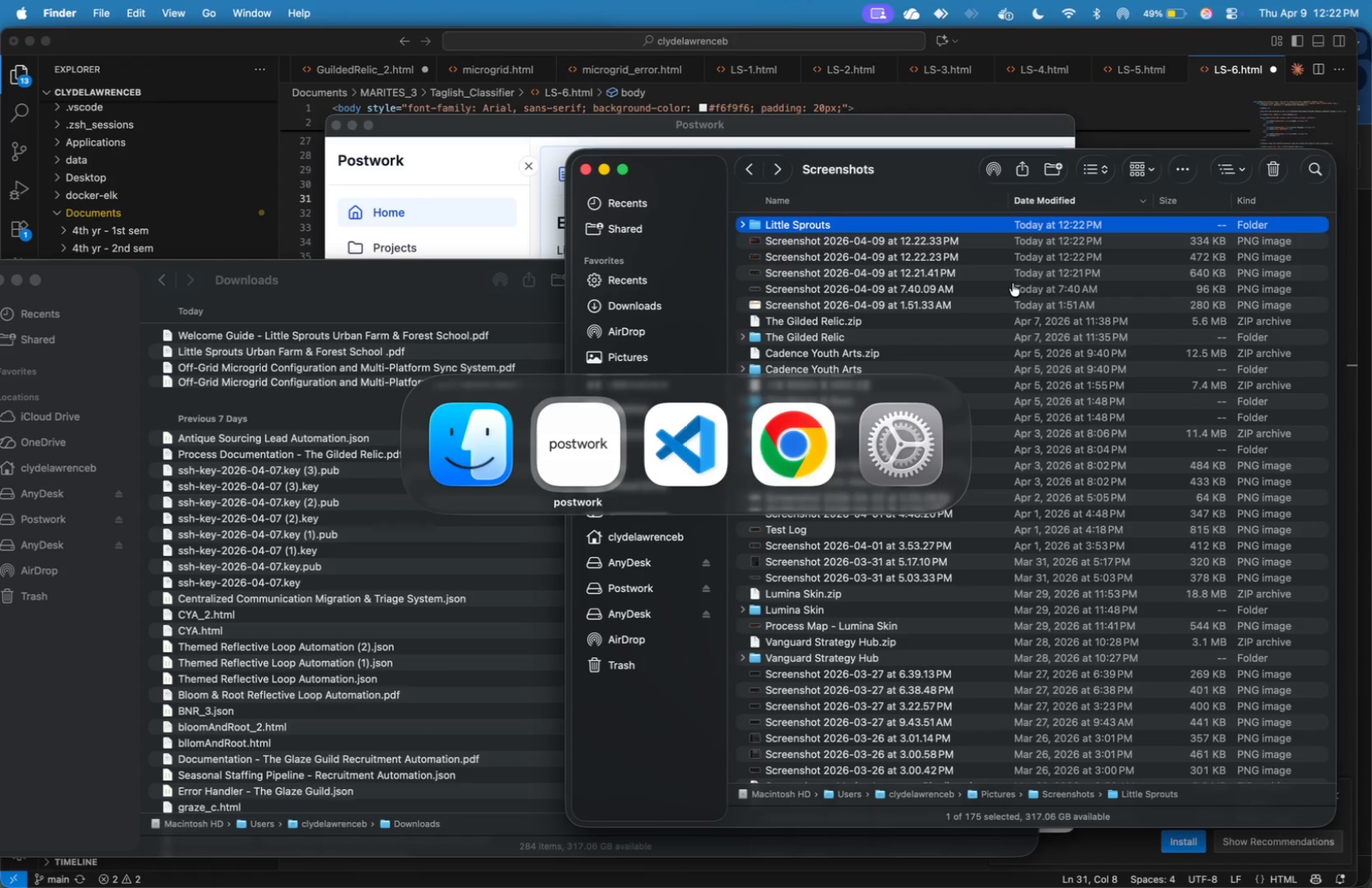 
key(Meta+Tab)
 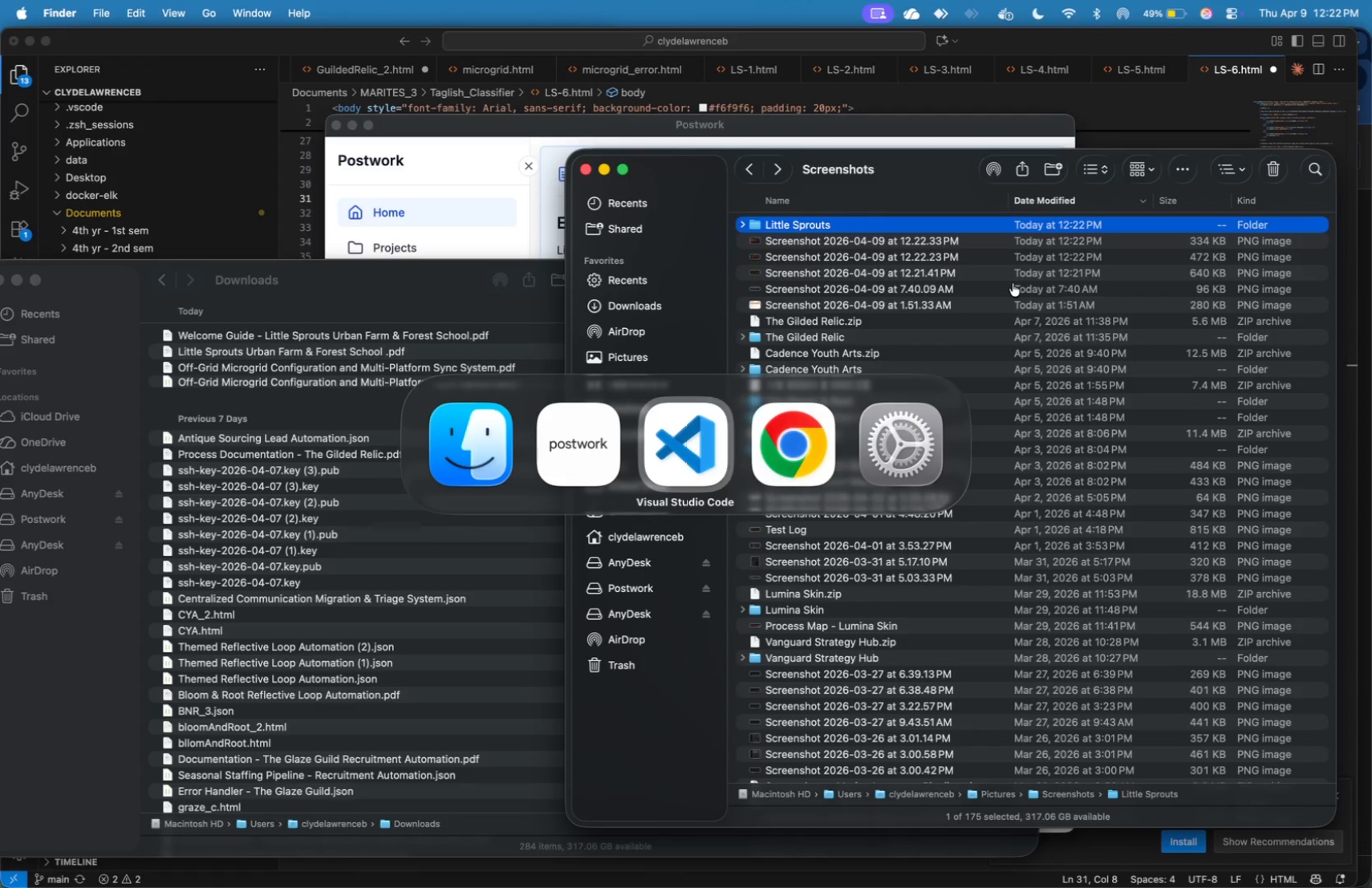 
key(Meta+Tab)
 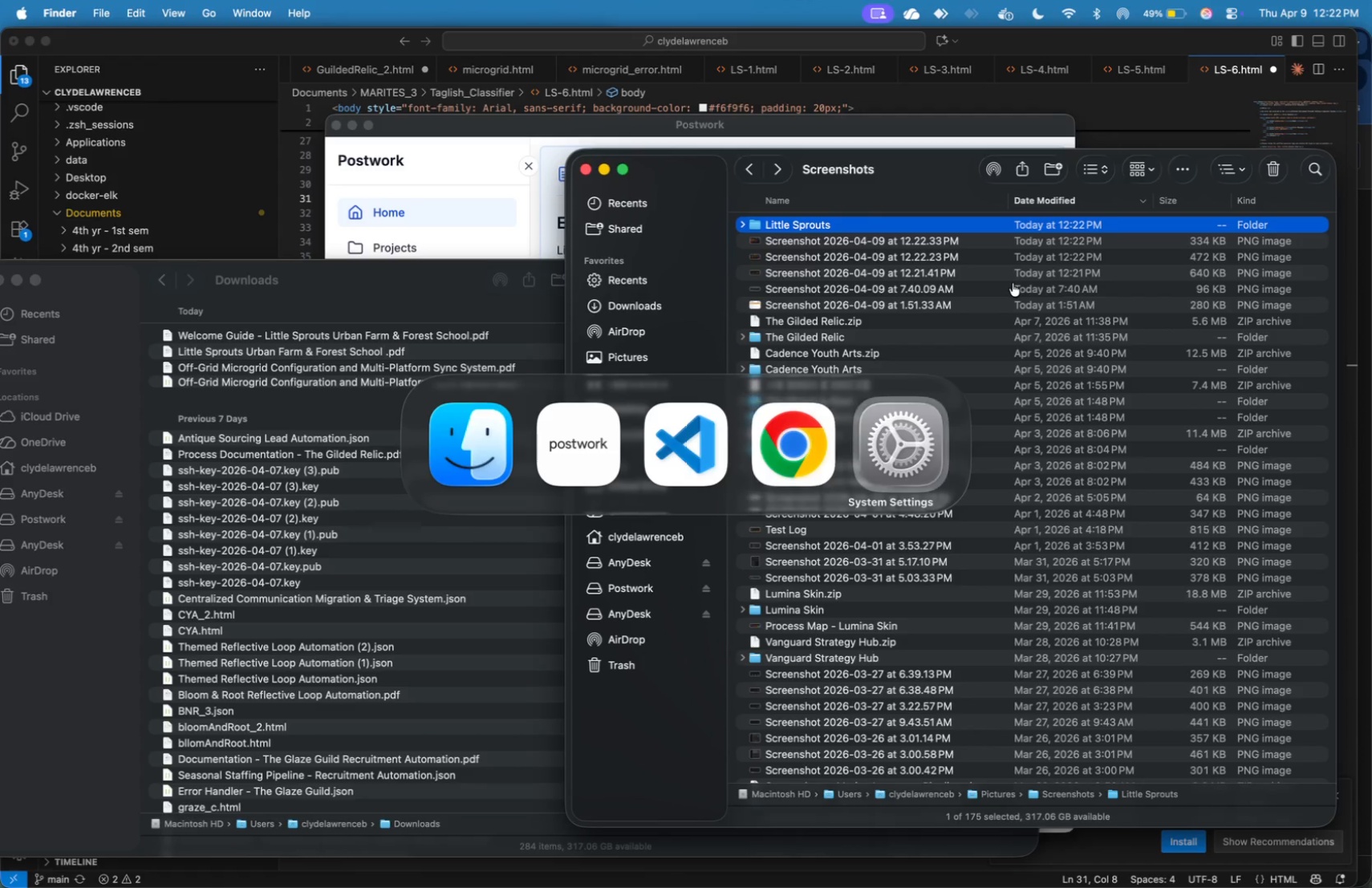 
key(Meta+Tab)
 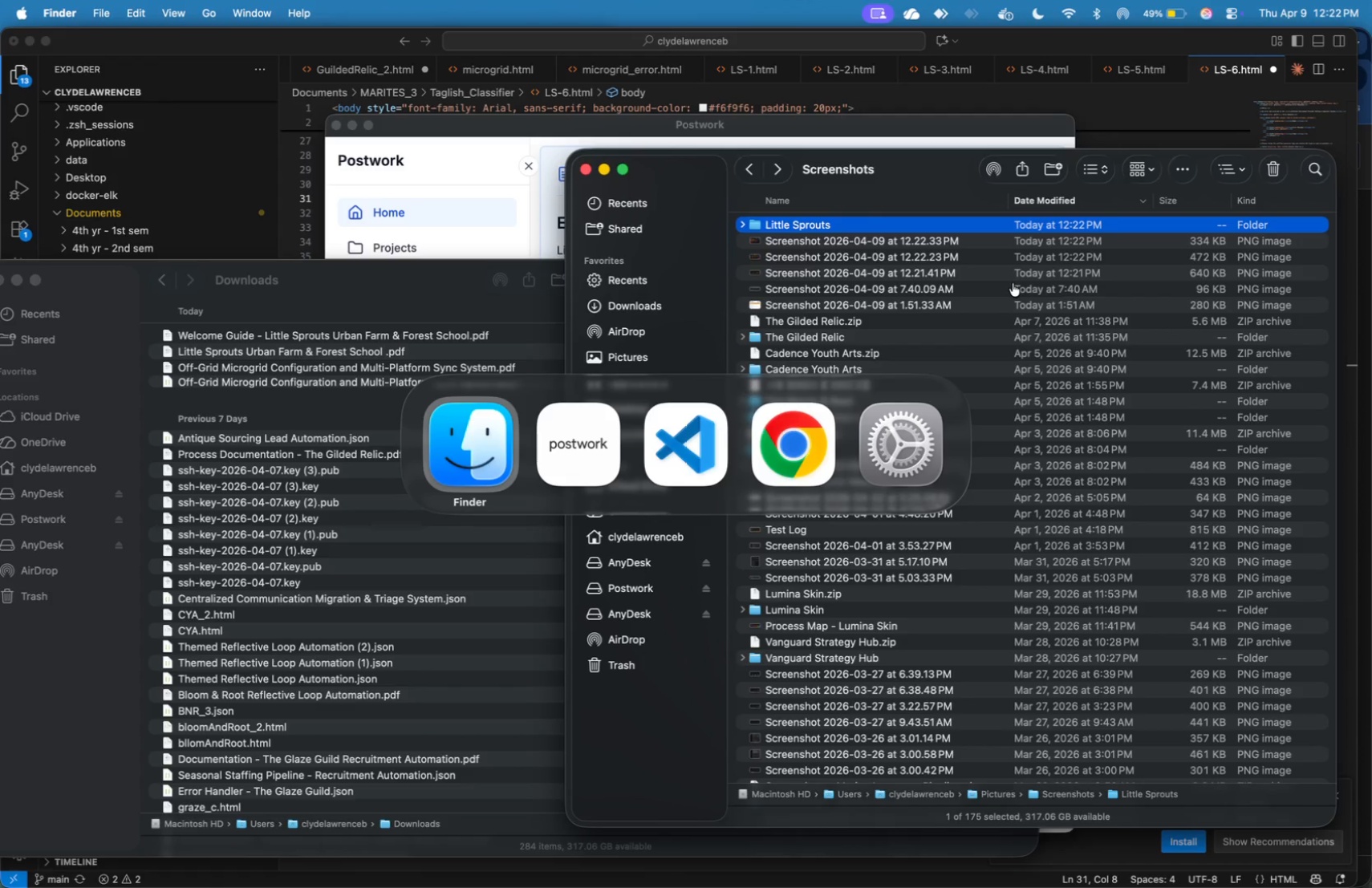 
key(Meta+Tab)
 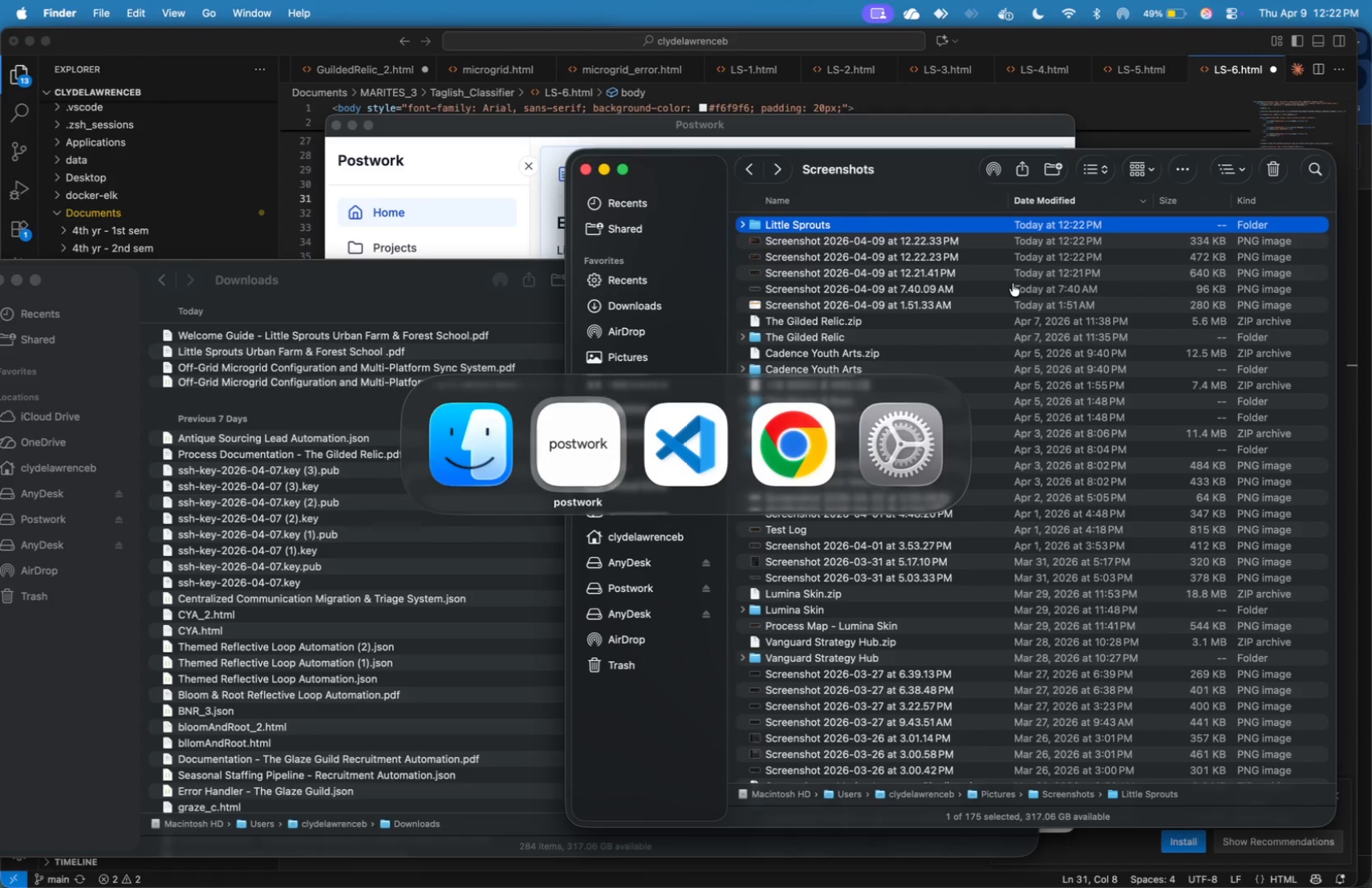 
key(Meta+Tab)